 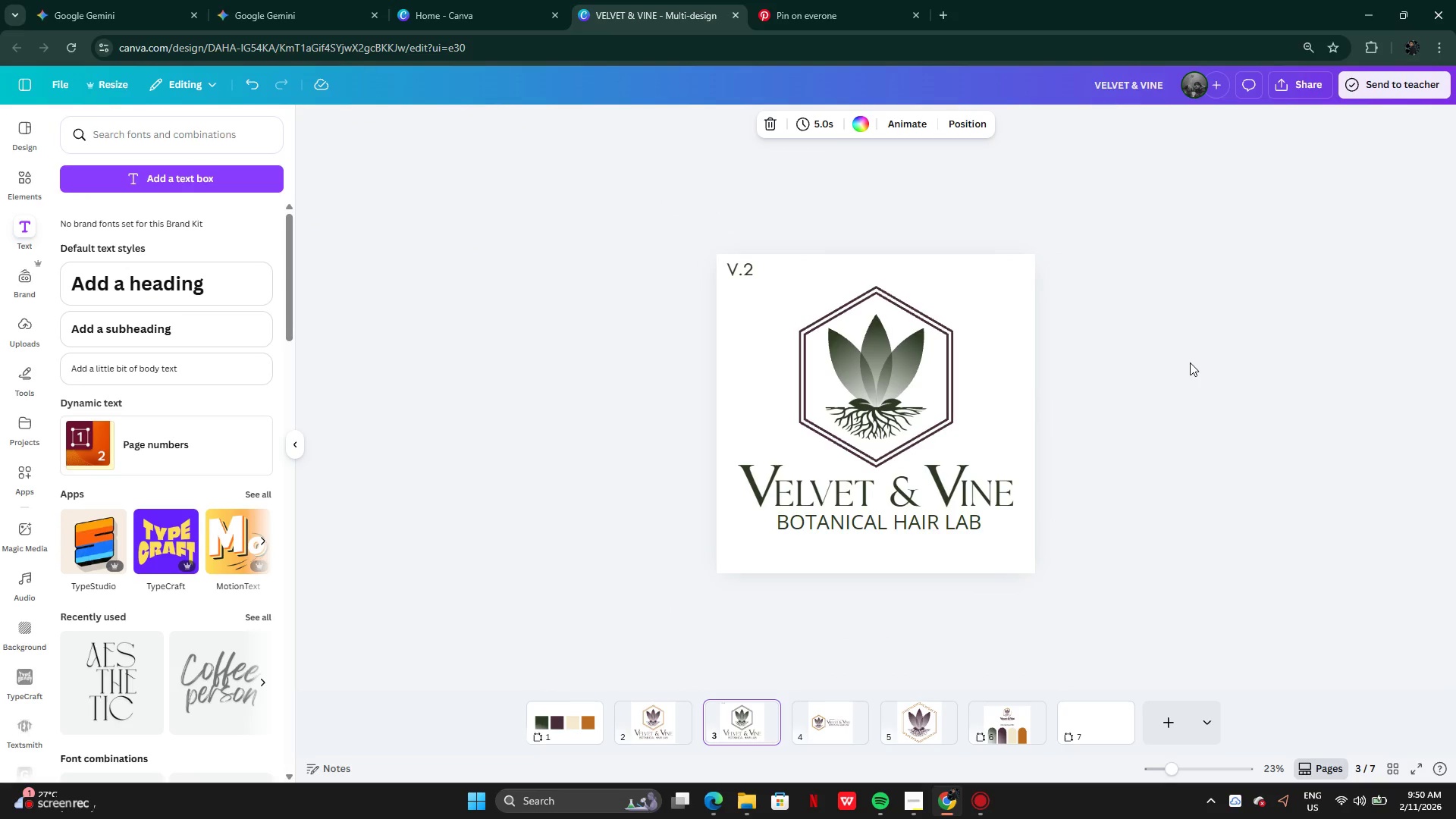 
mouse_move([682, 723])
 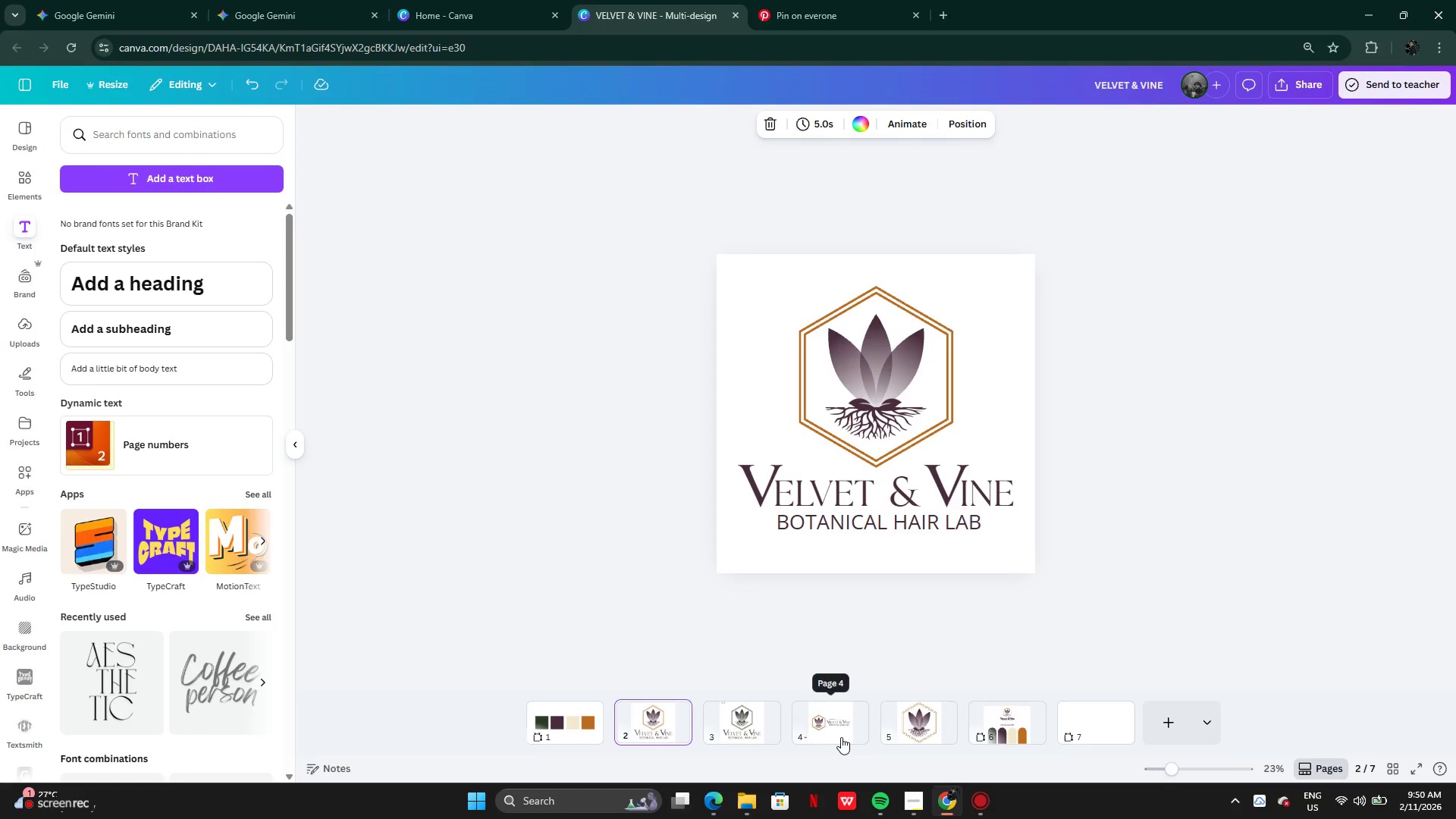 
left_click([841, 736])
 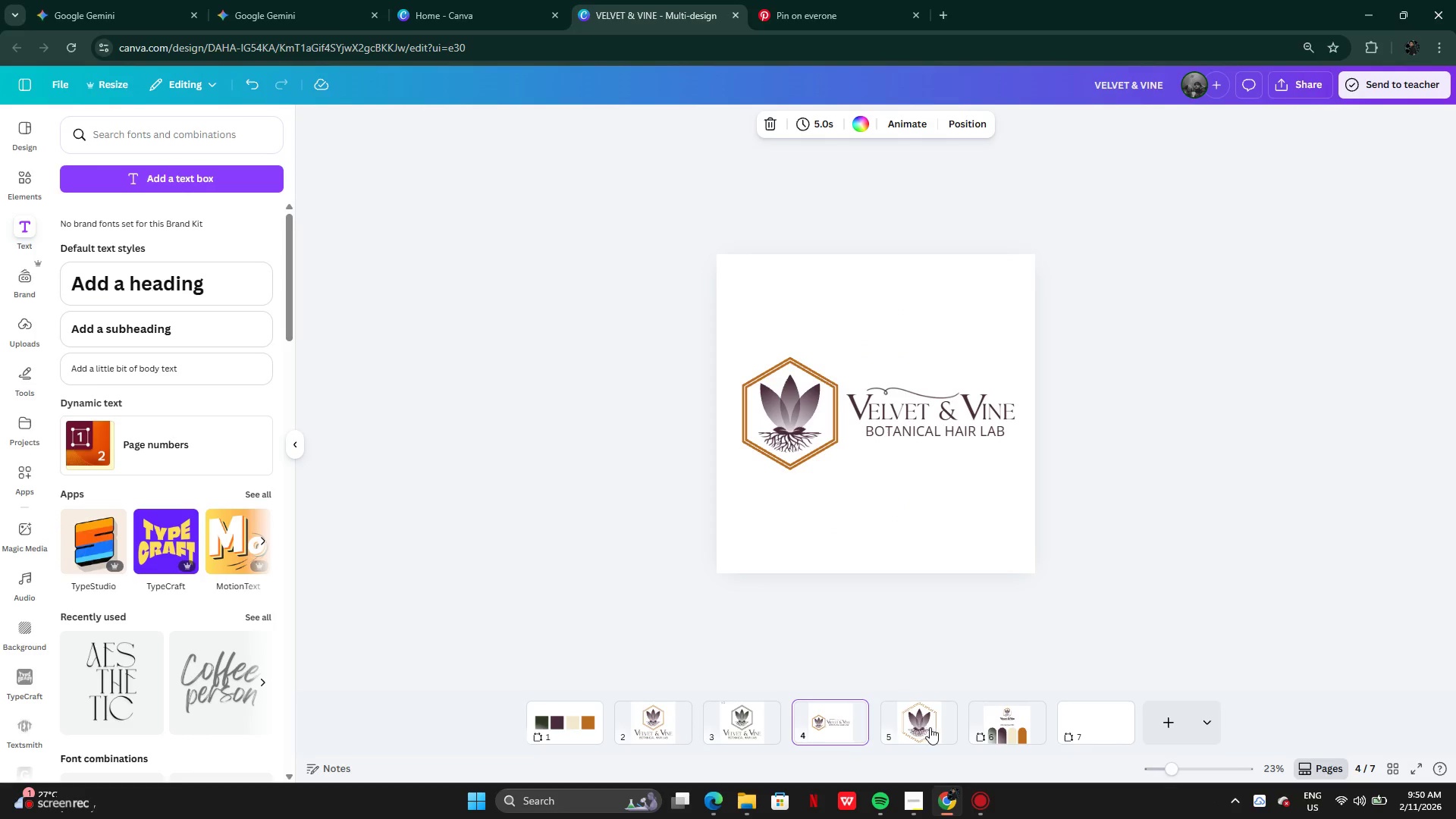 
left_click([930, 727])
 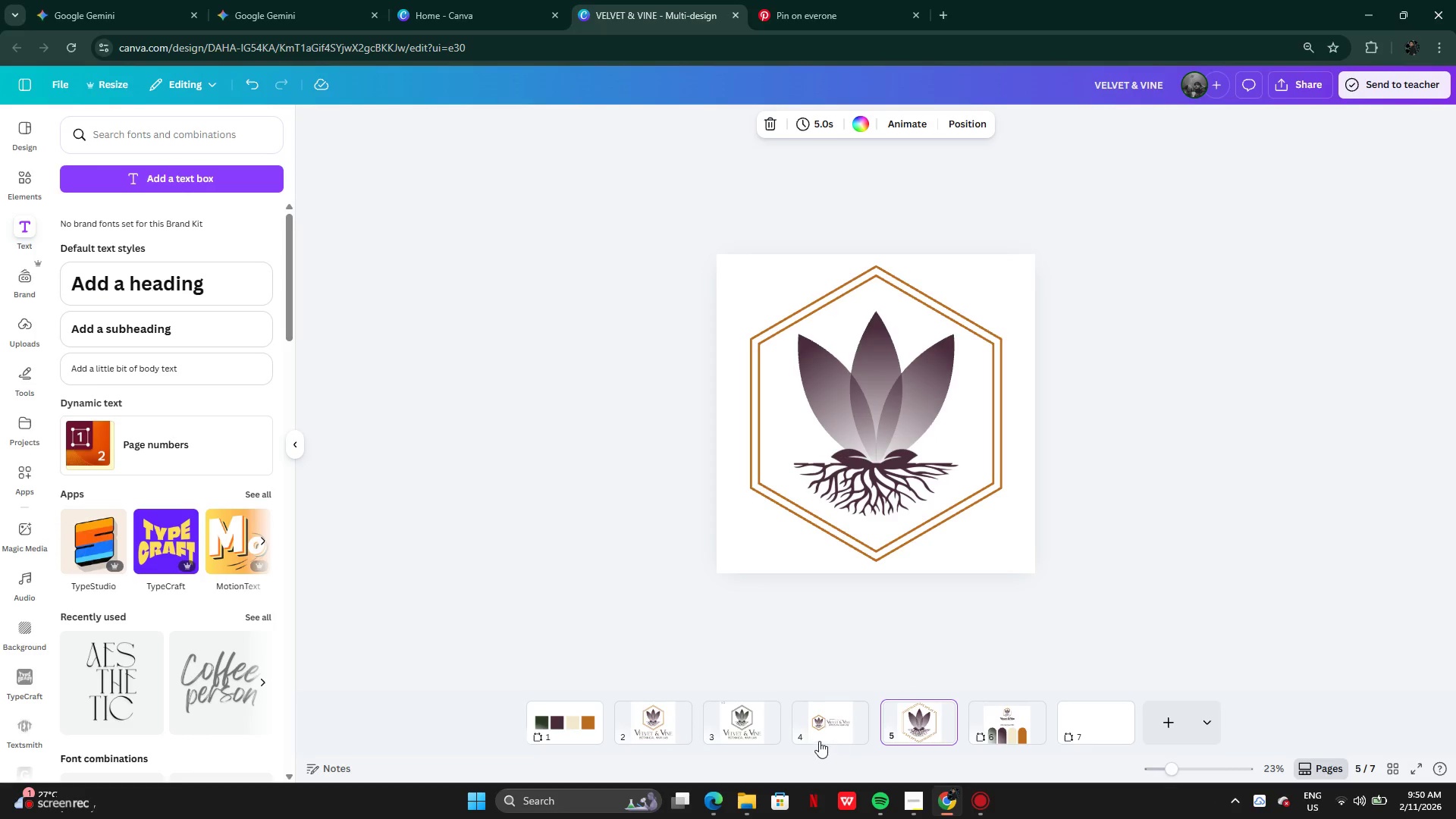 
left_click([820, 733])
 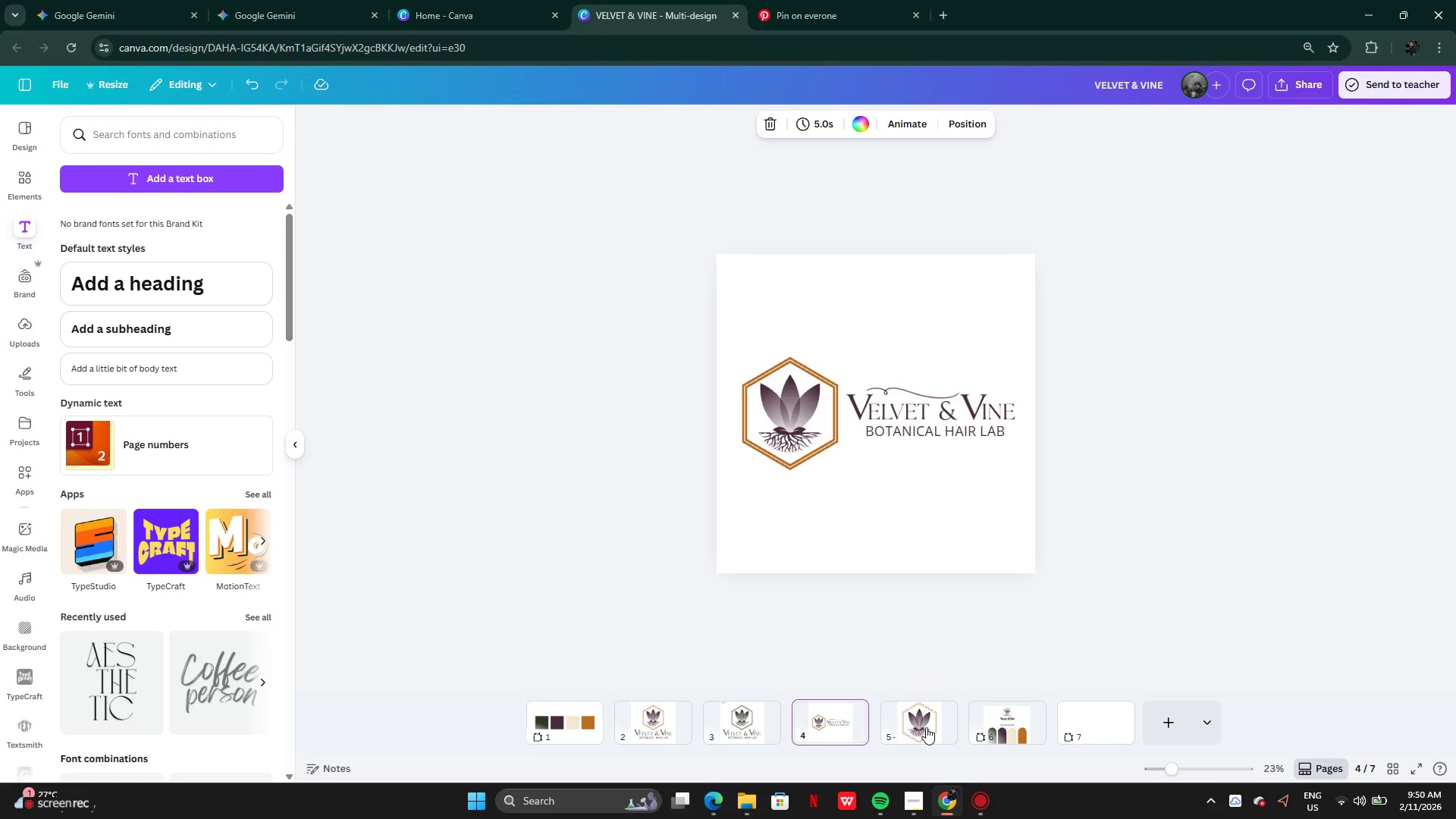 
wait(9.22)
 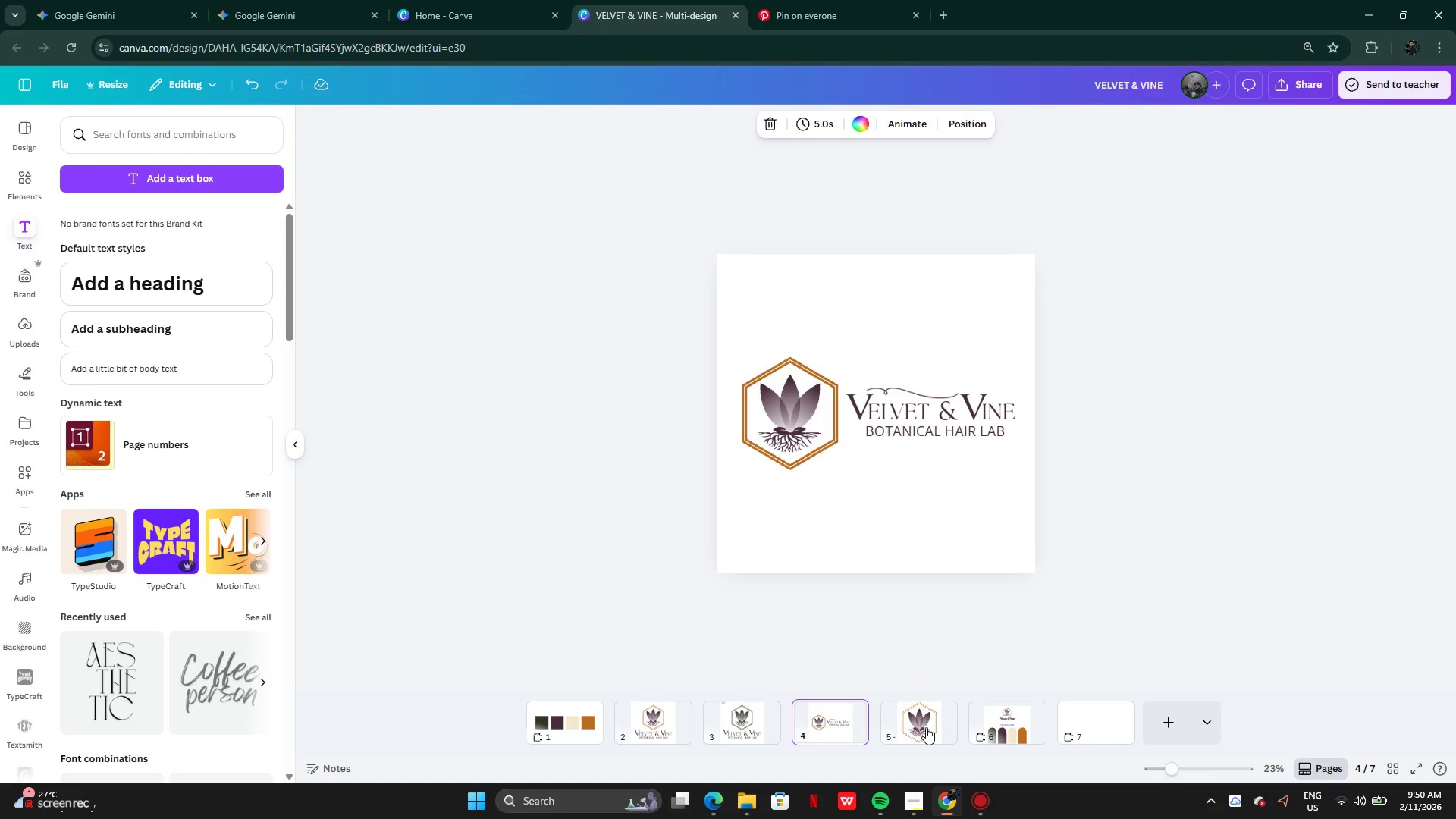 
left_click([743, 730])
 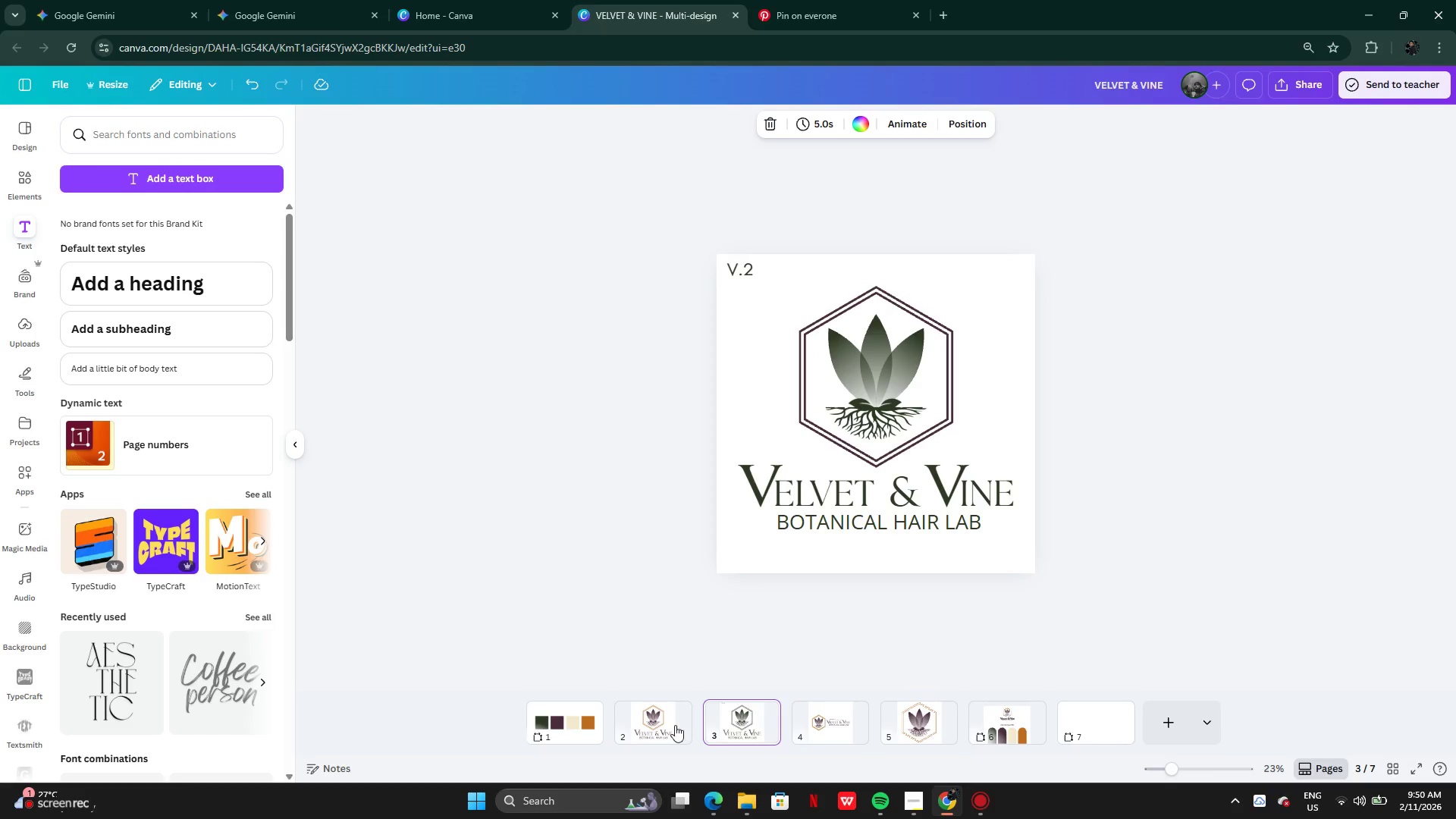 
left_click([650, 730])
 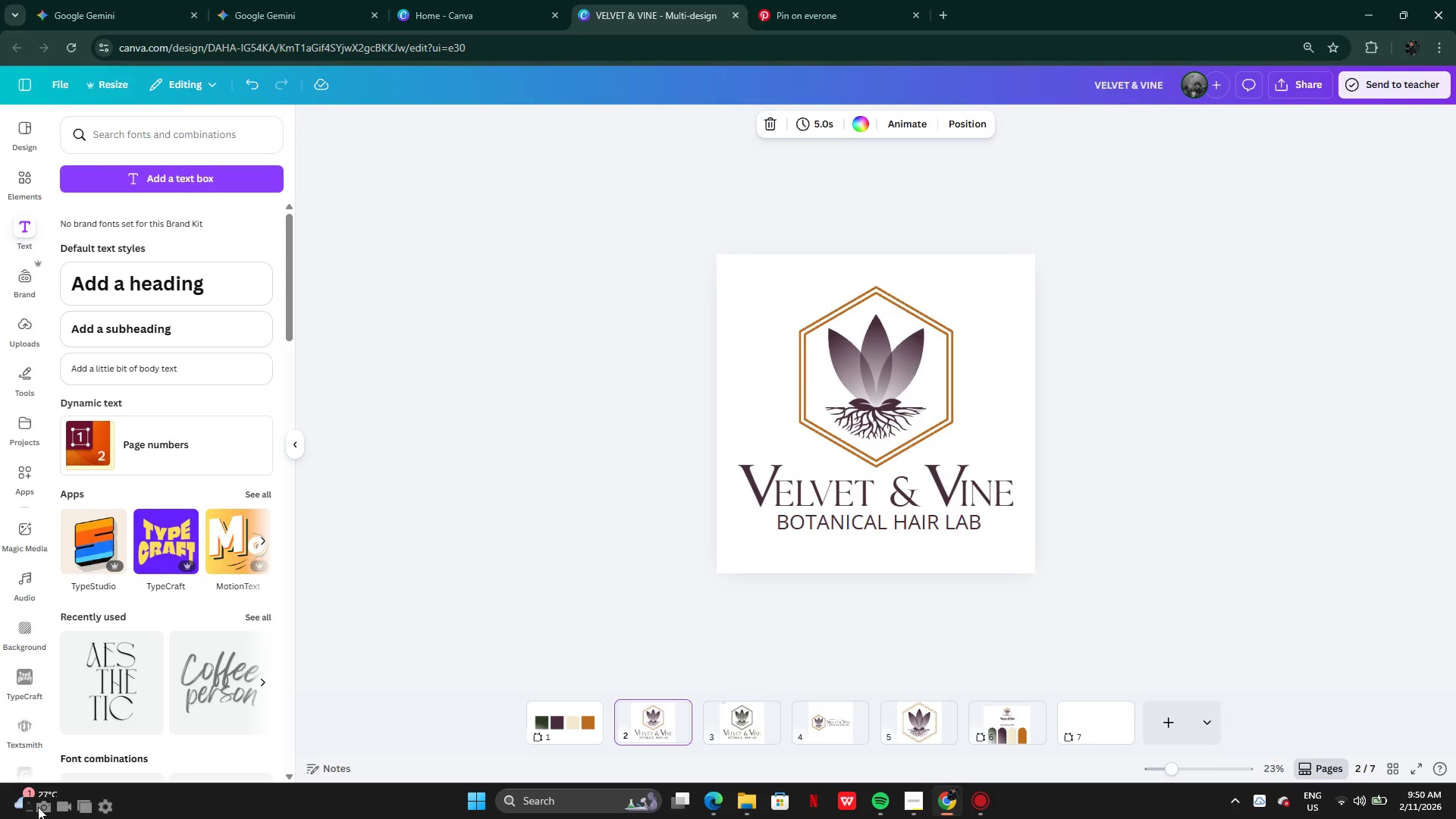 
left_click([38, 807])